 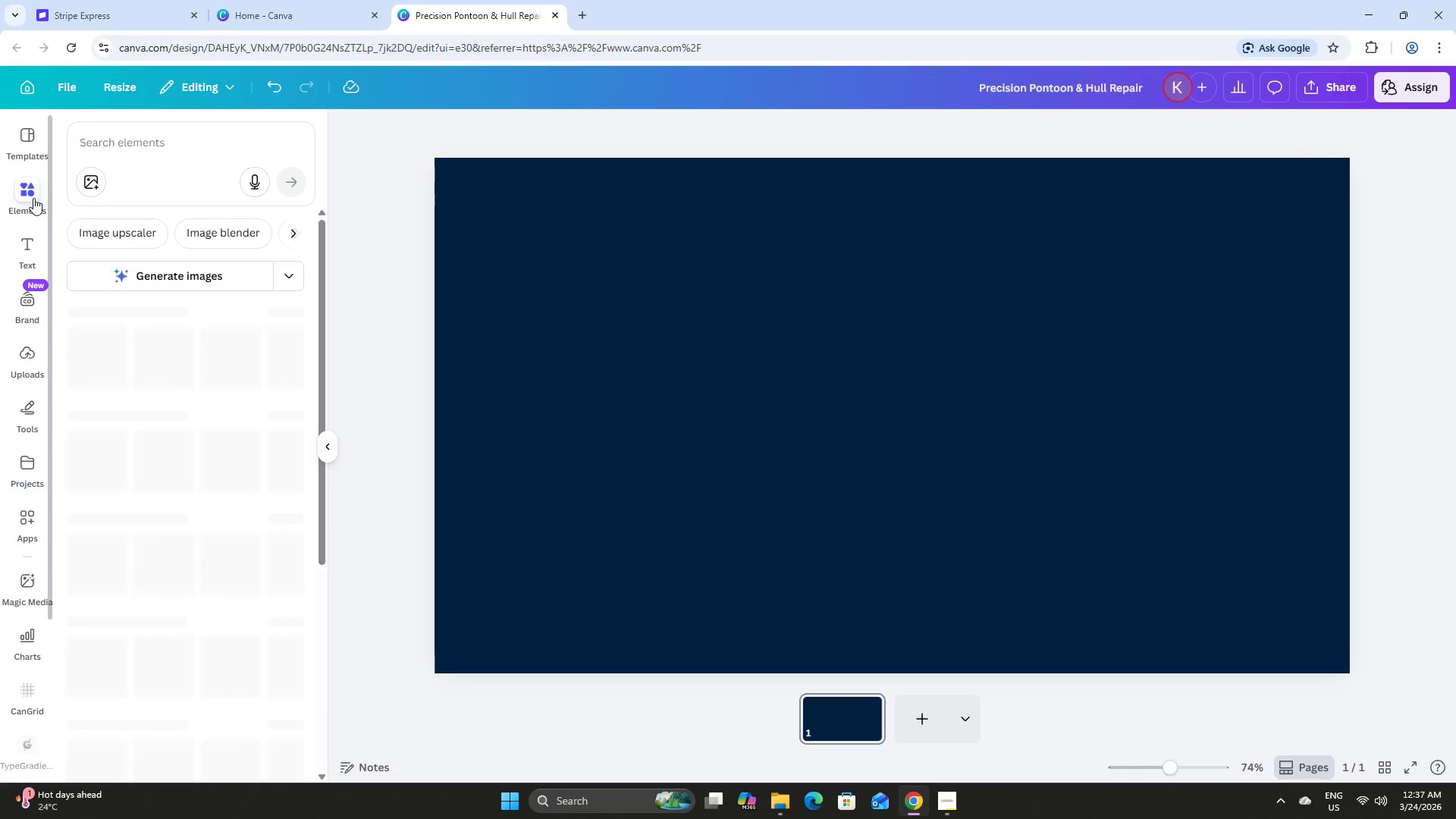 
left_click([32, 235])
 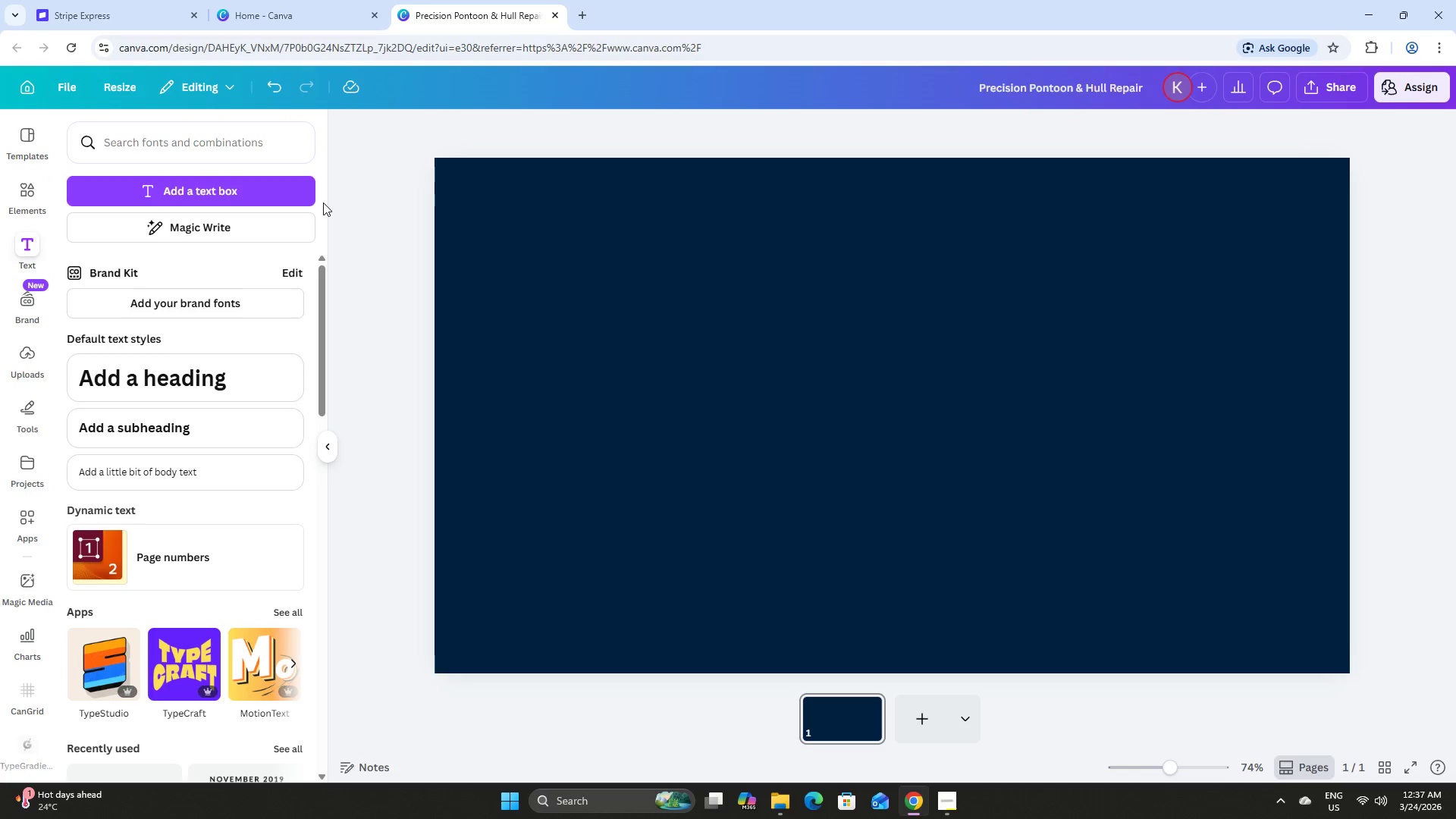 
left_click([224, 192])
 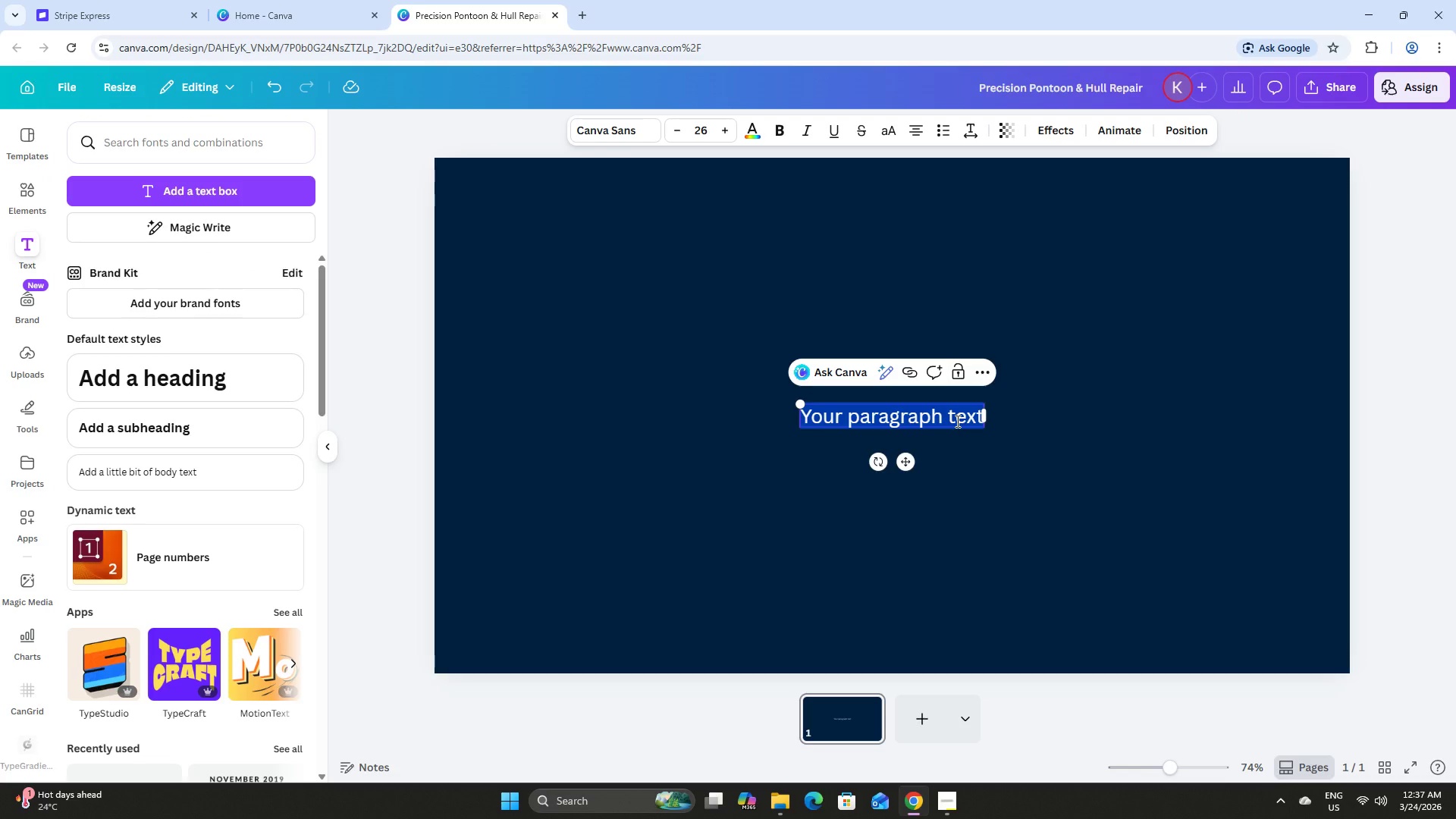 
type(PRECISION)
 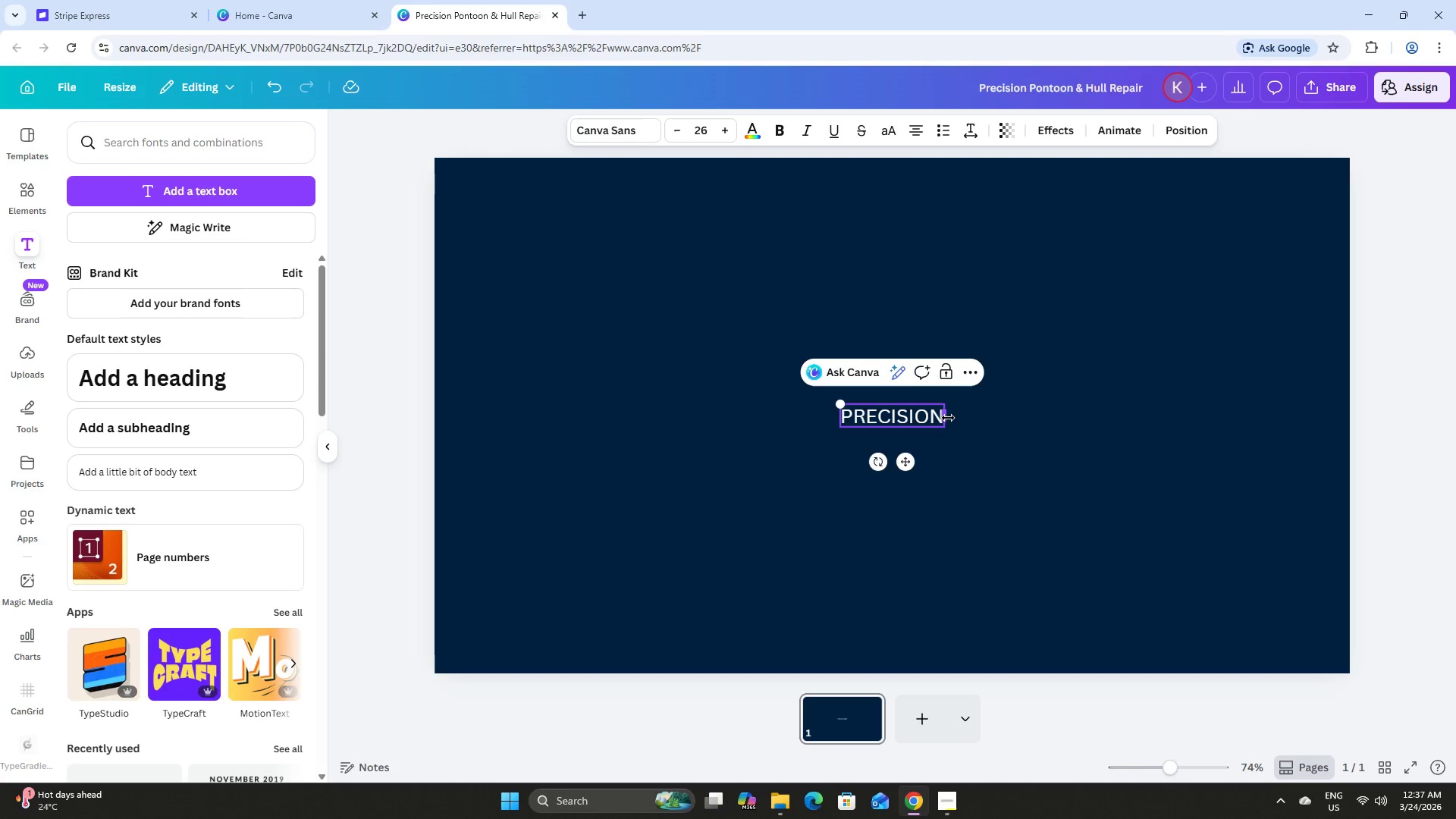 
wait(6.34)
 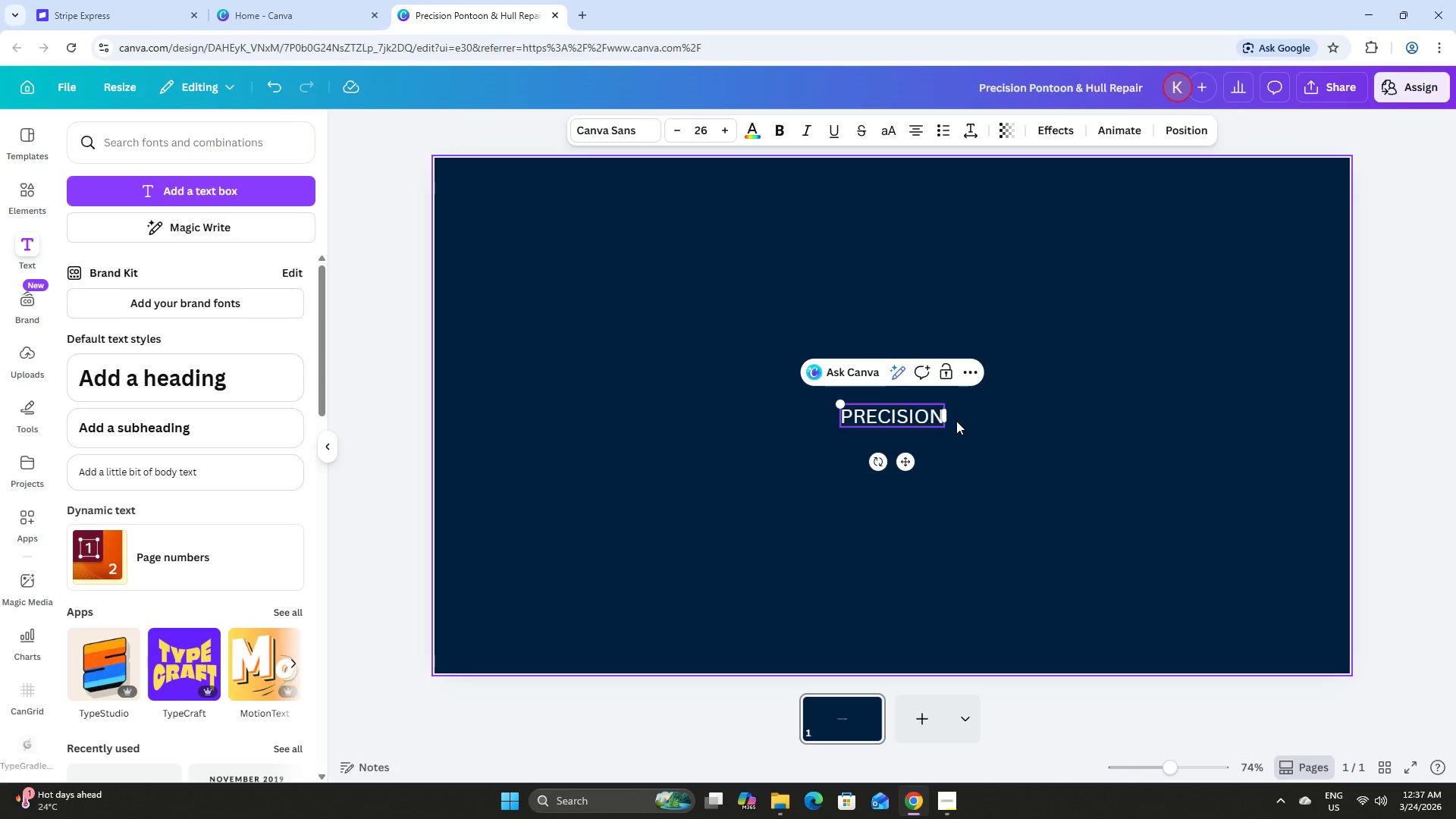 
left_click_drag(start_coordinate=[952, 799], to_coordinate=[952, 803])
 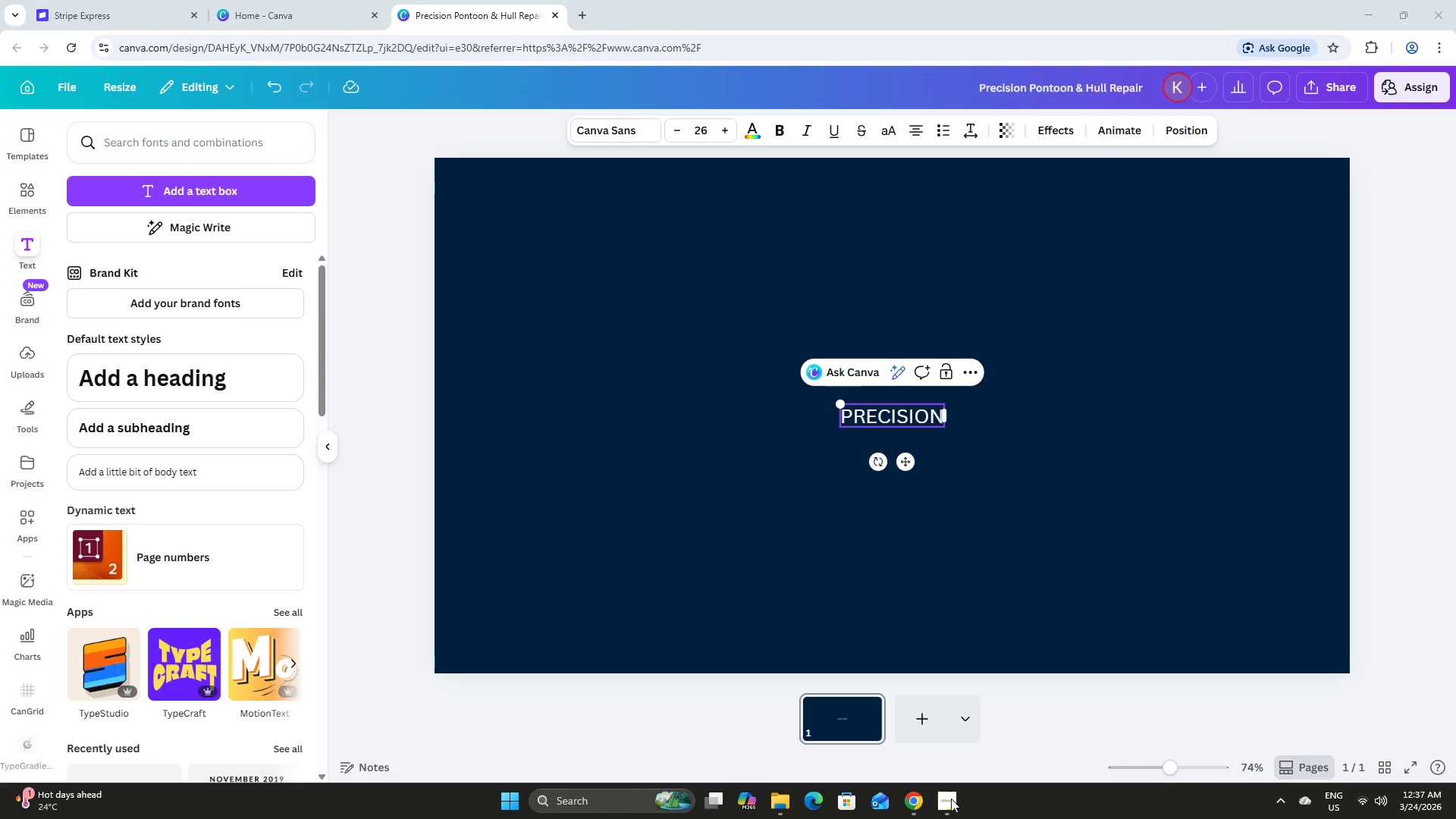 
left_click([951, 799])